 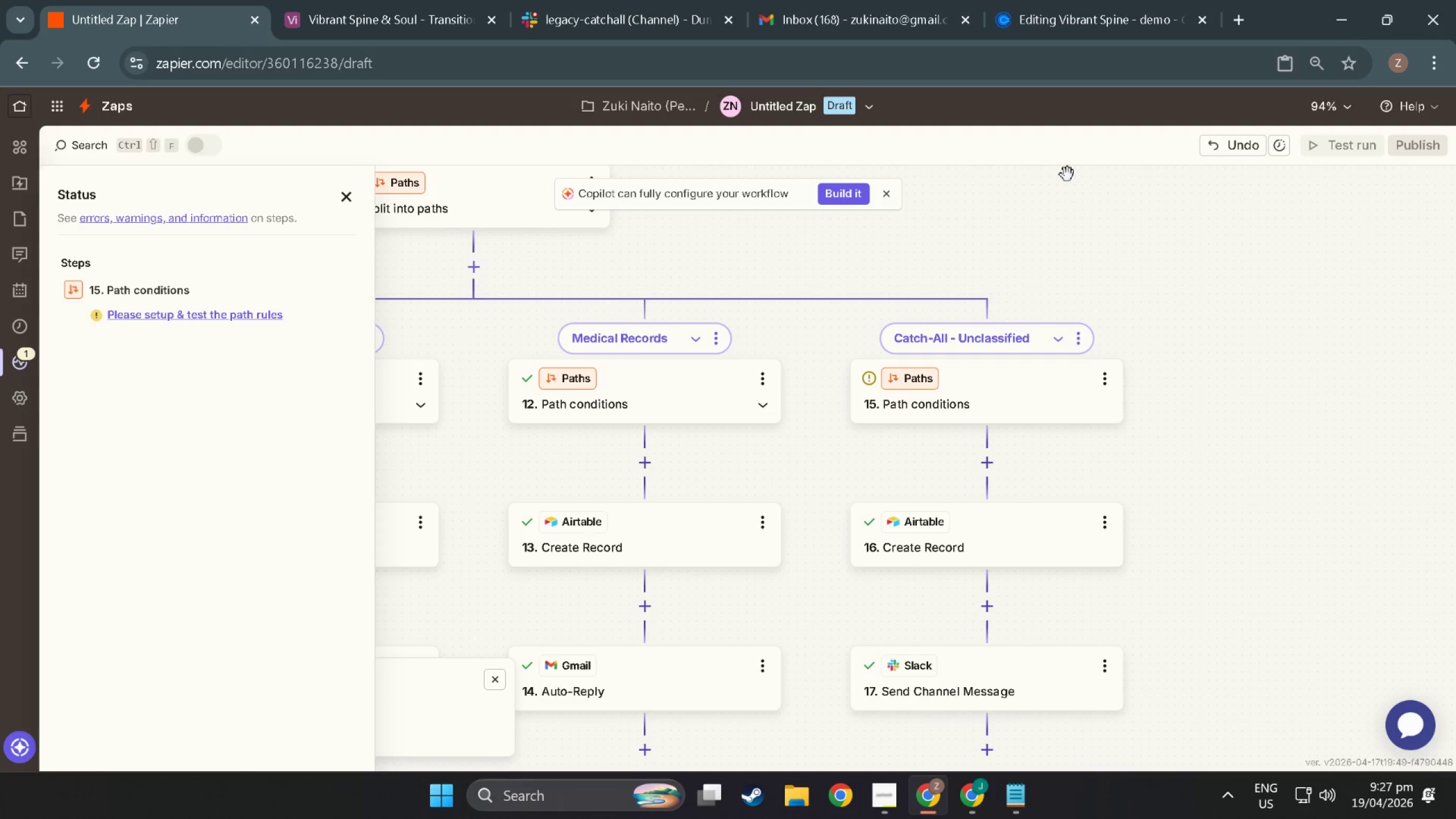 
scroll: coordinate [275, 363], scroll_direction: up, amount: 2.0
 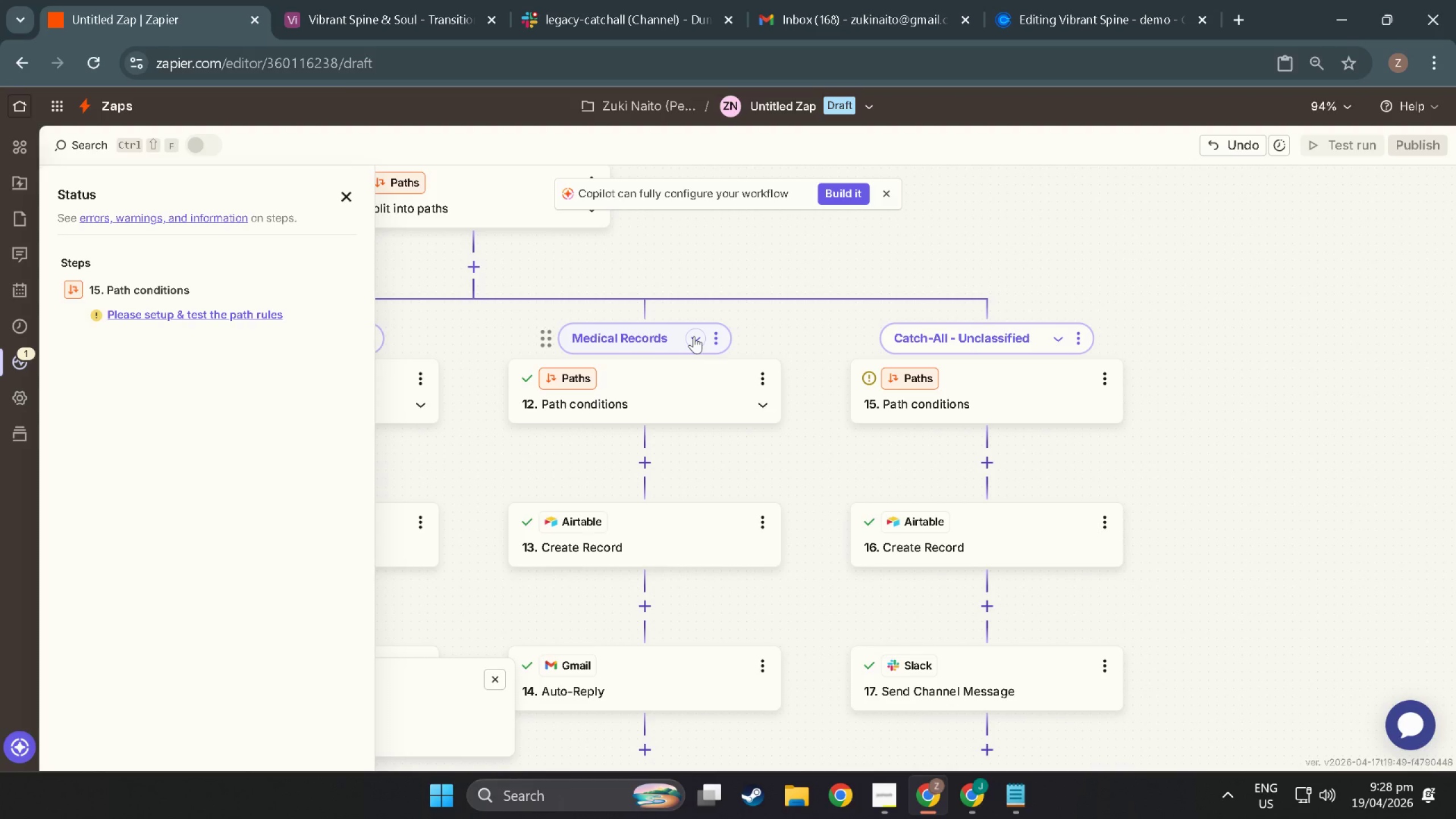 
wait(28.96)
 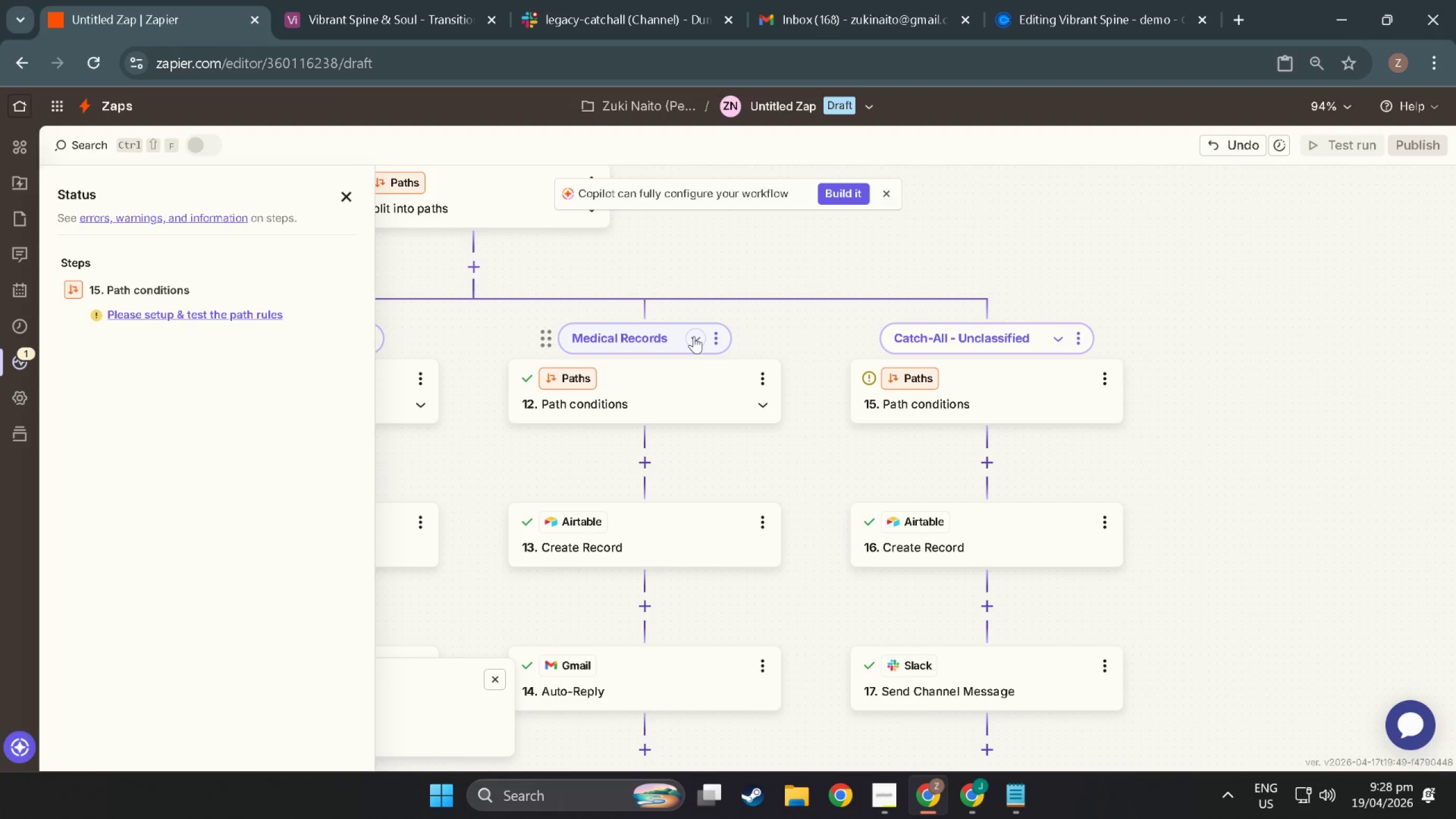 
left_click([213, 312])
 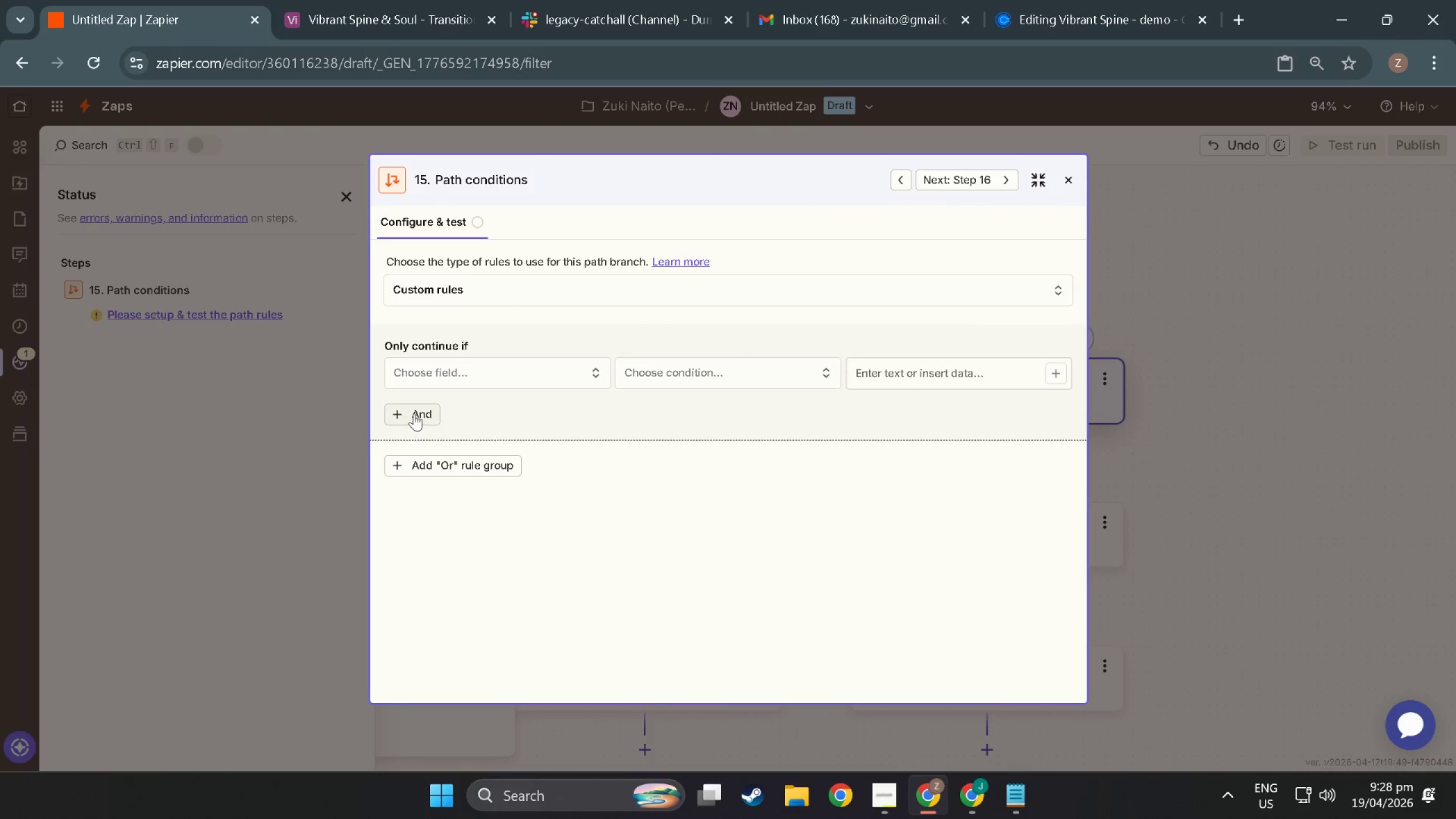 
left_click([439, 369])
 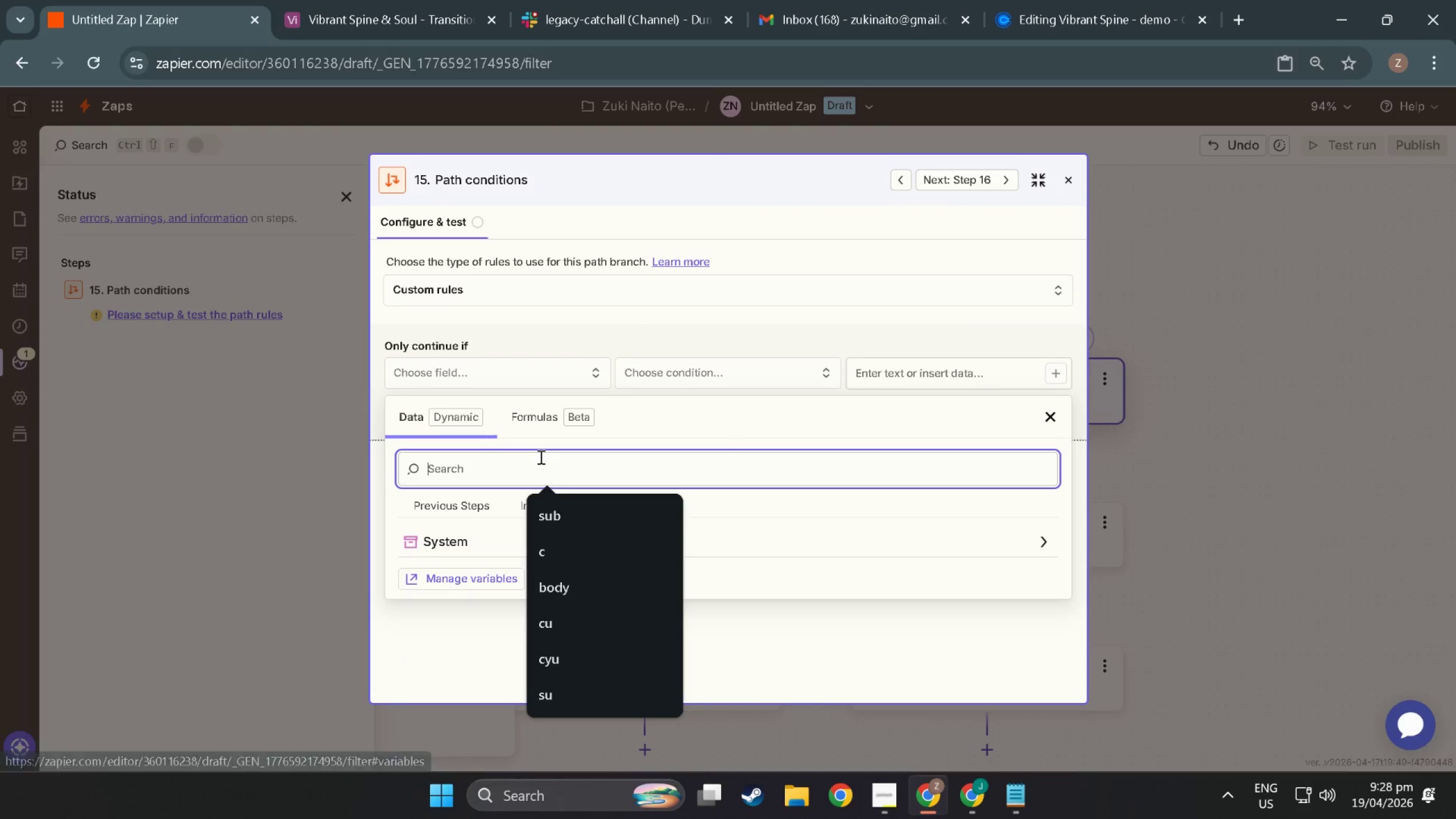 
type(no m,)
key(Backspace)
type(atch)
 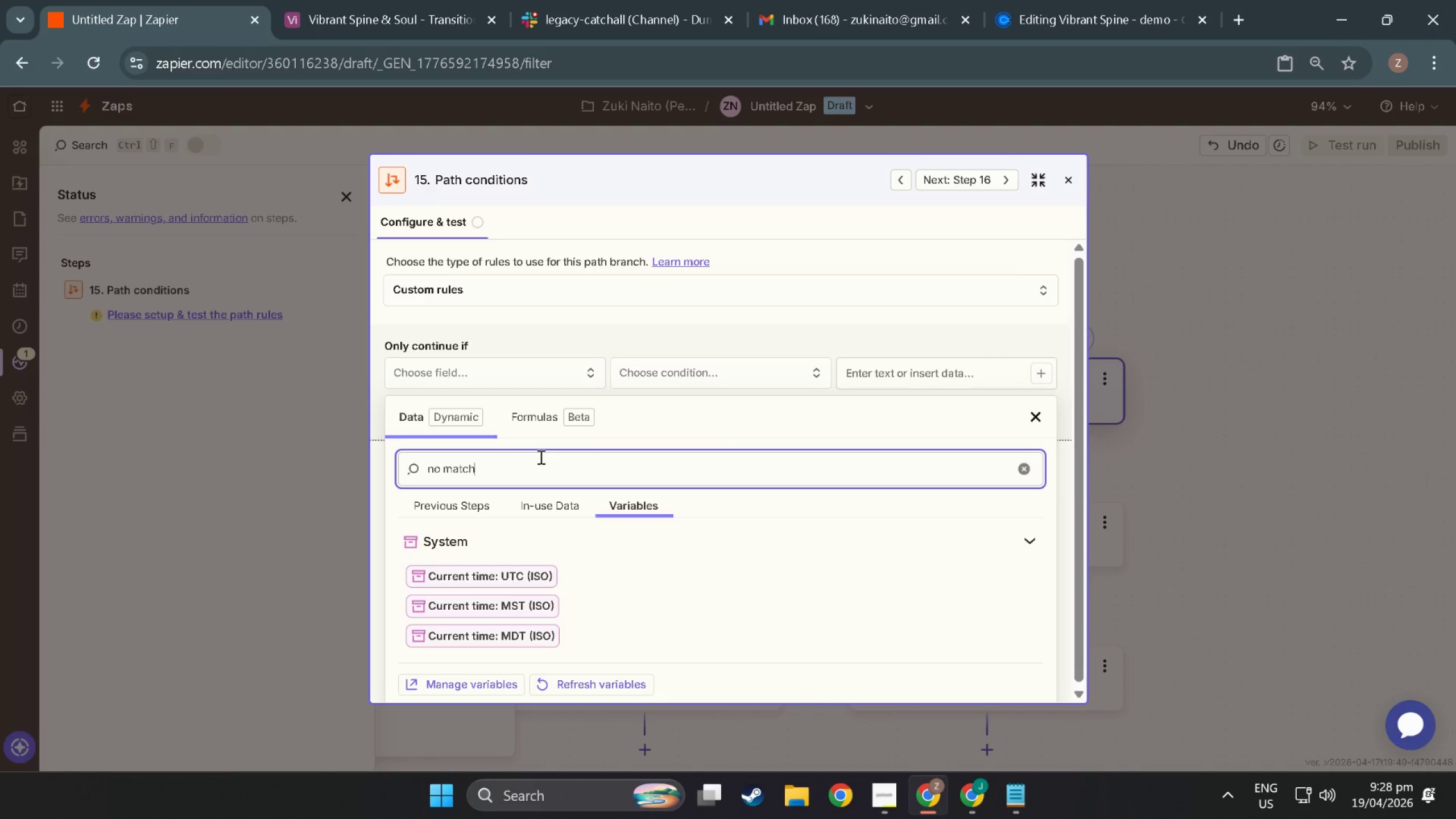 
wait(11.28)
 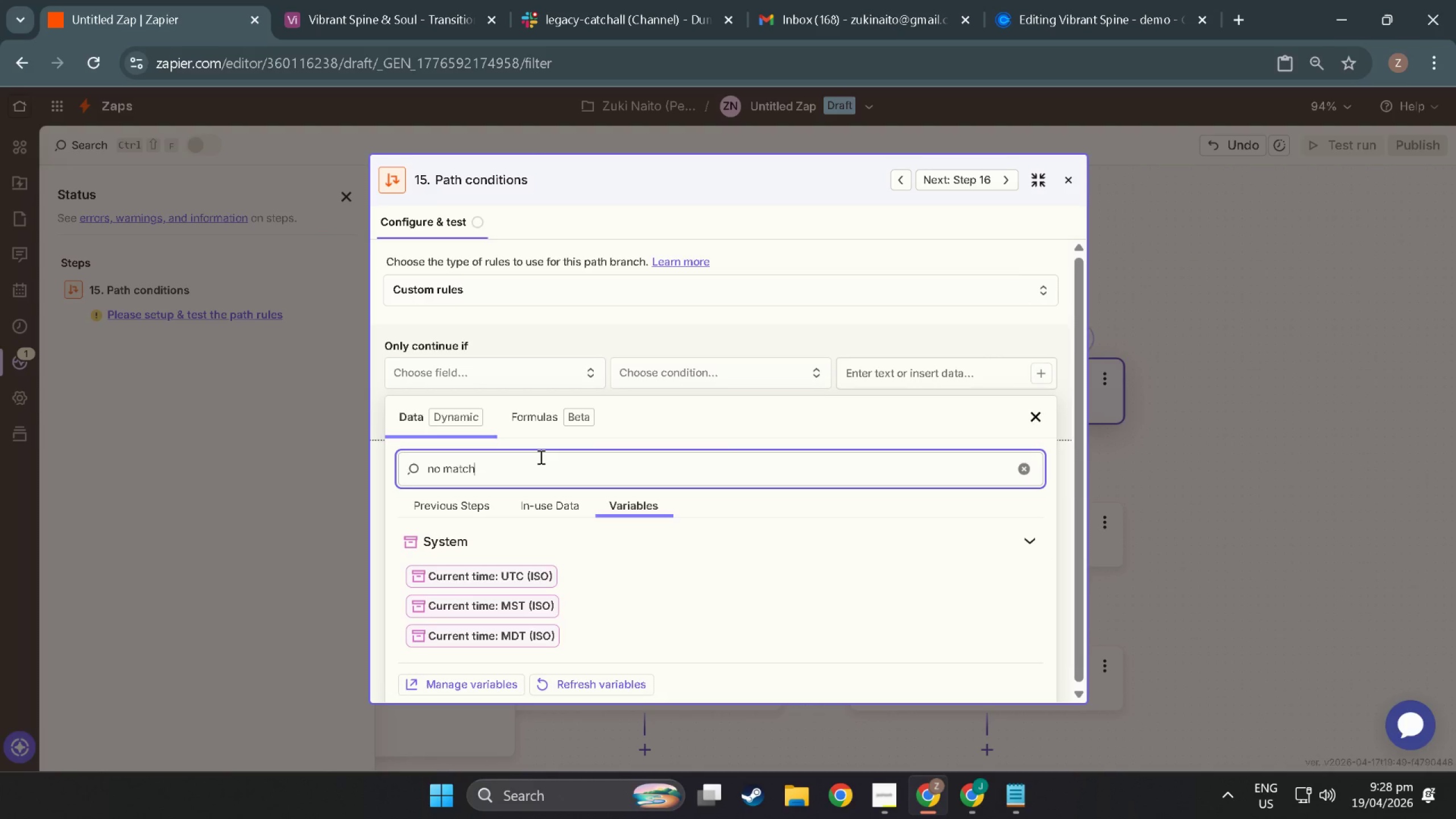 
left_click([1065, 177])
 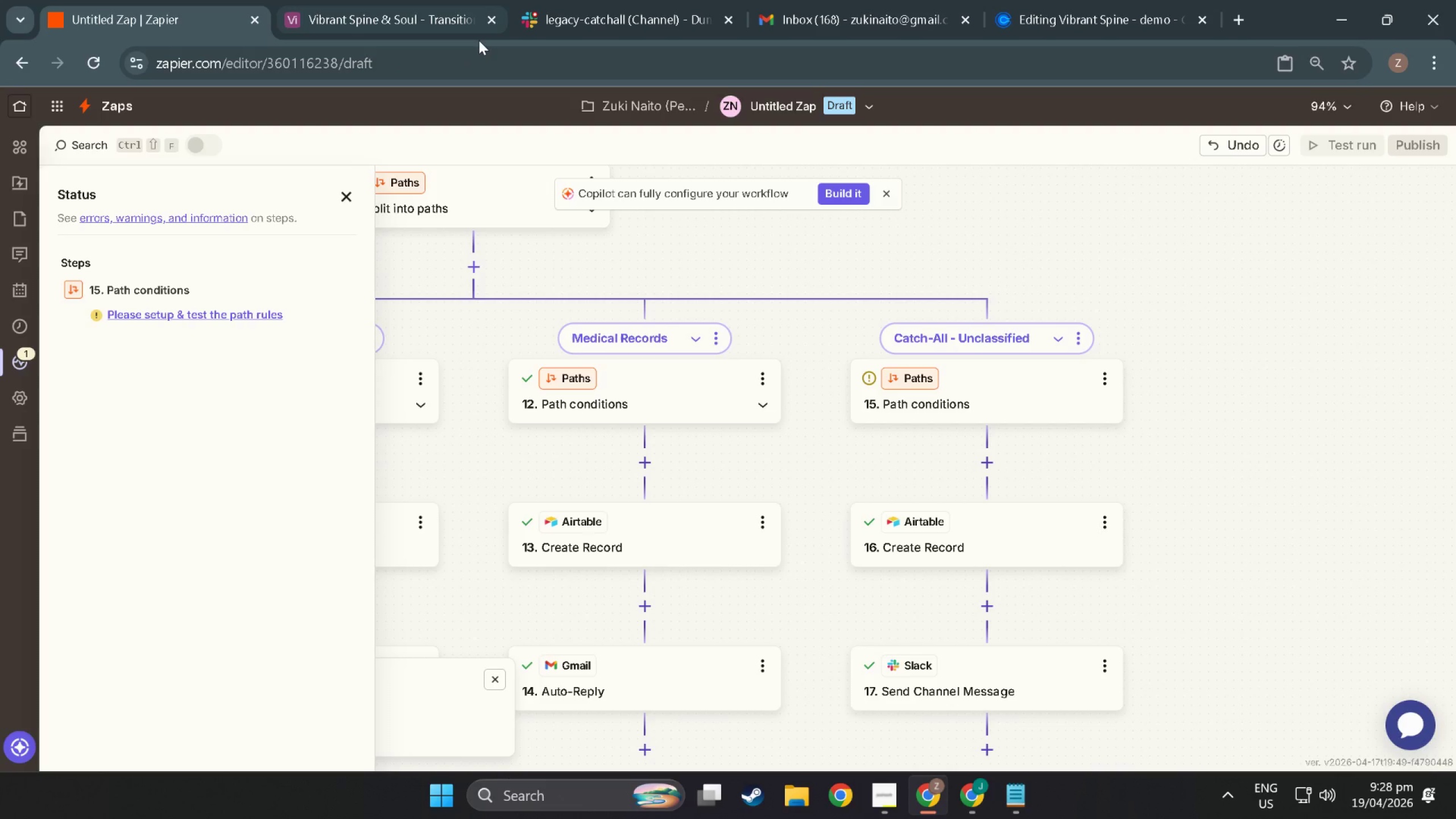 
wait(12.09)
 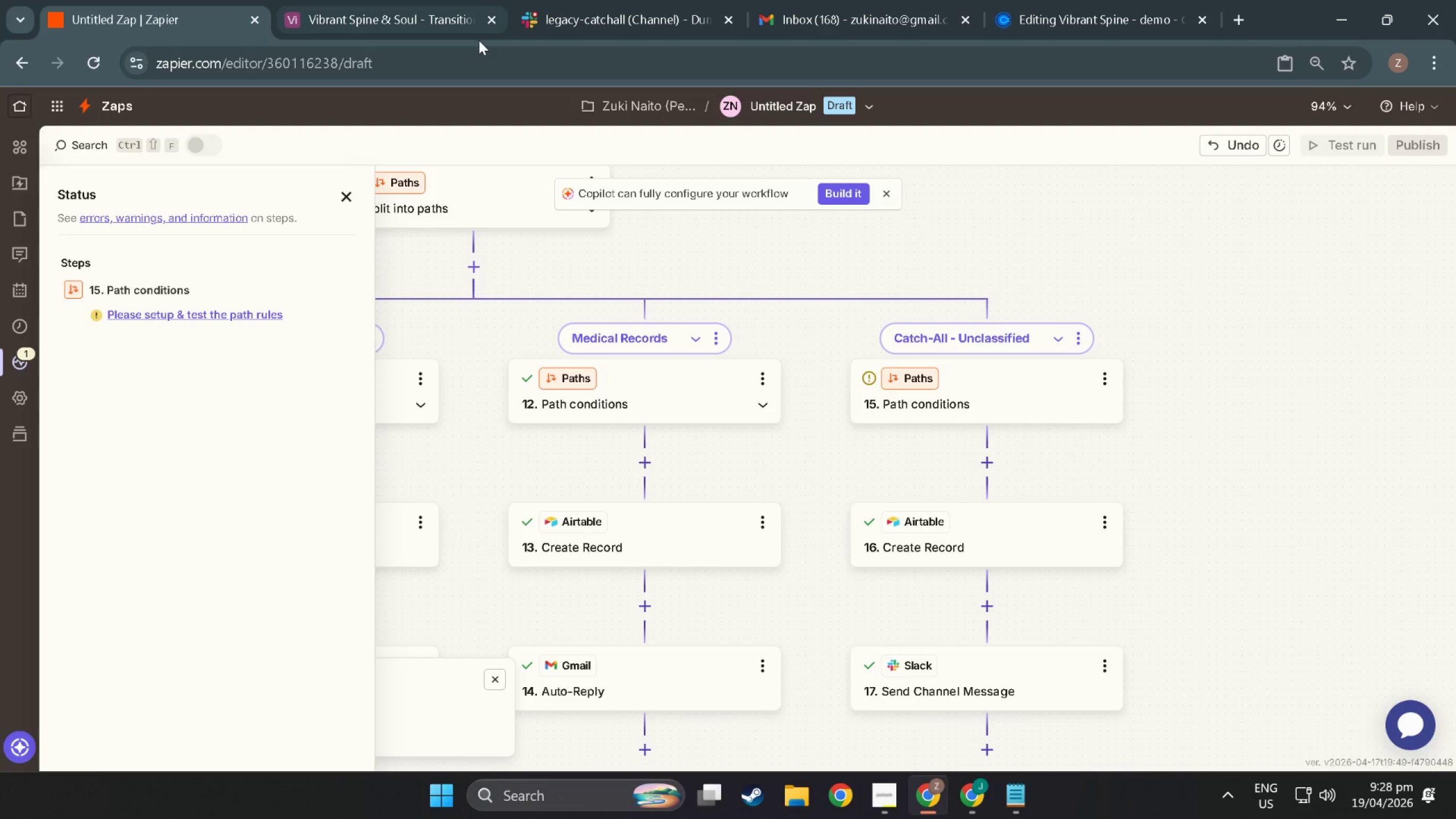 
left_click([879, 796])